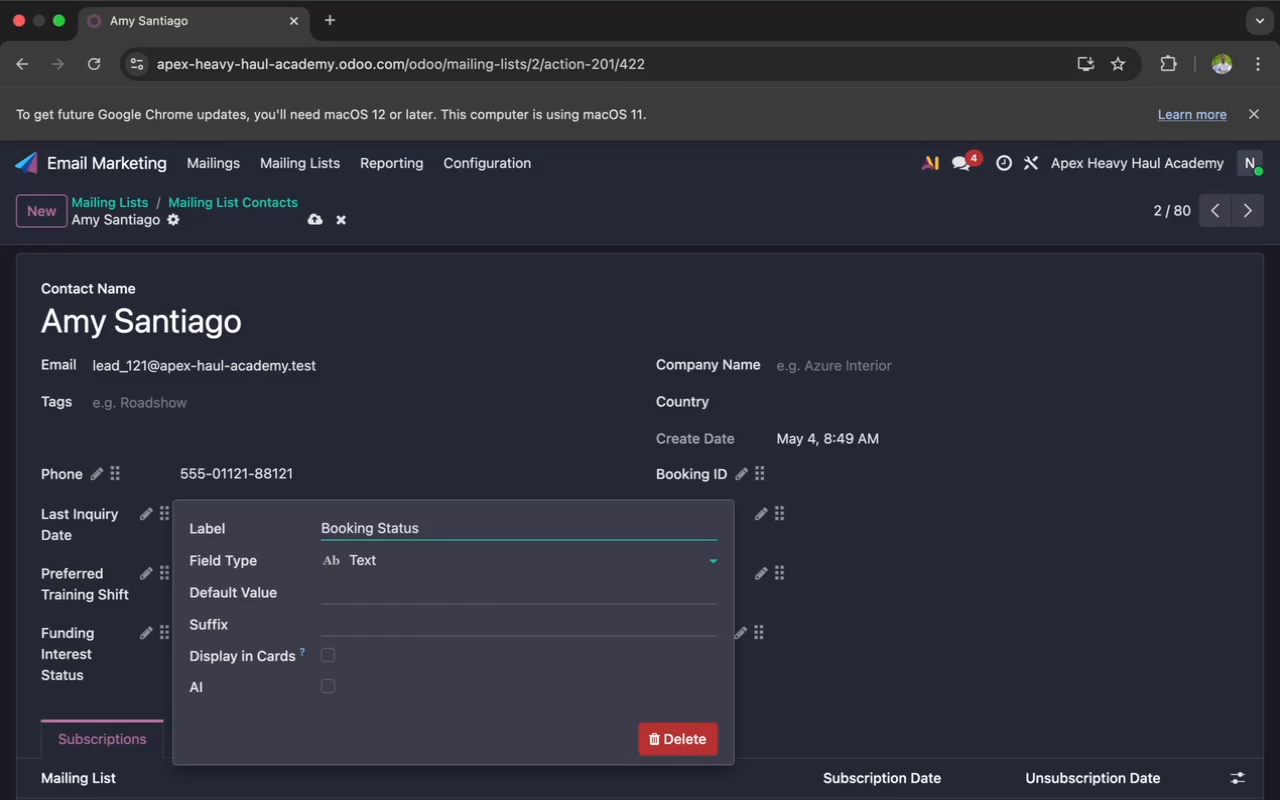 
key(Enter)
 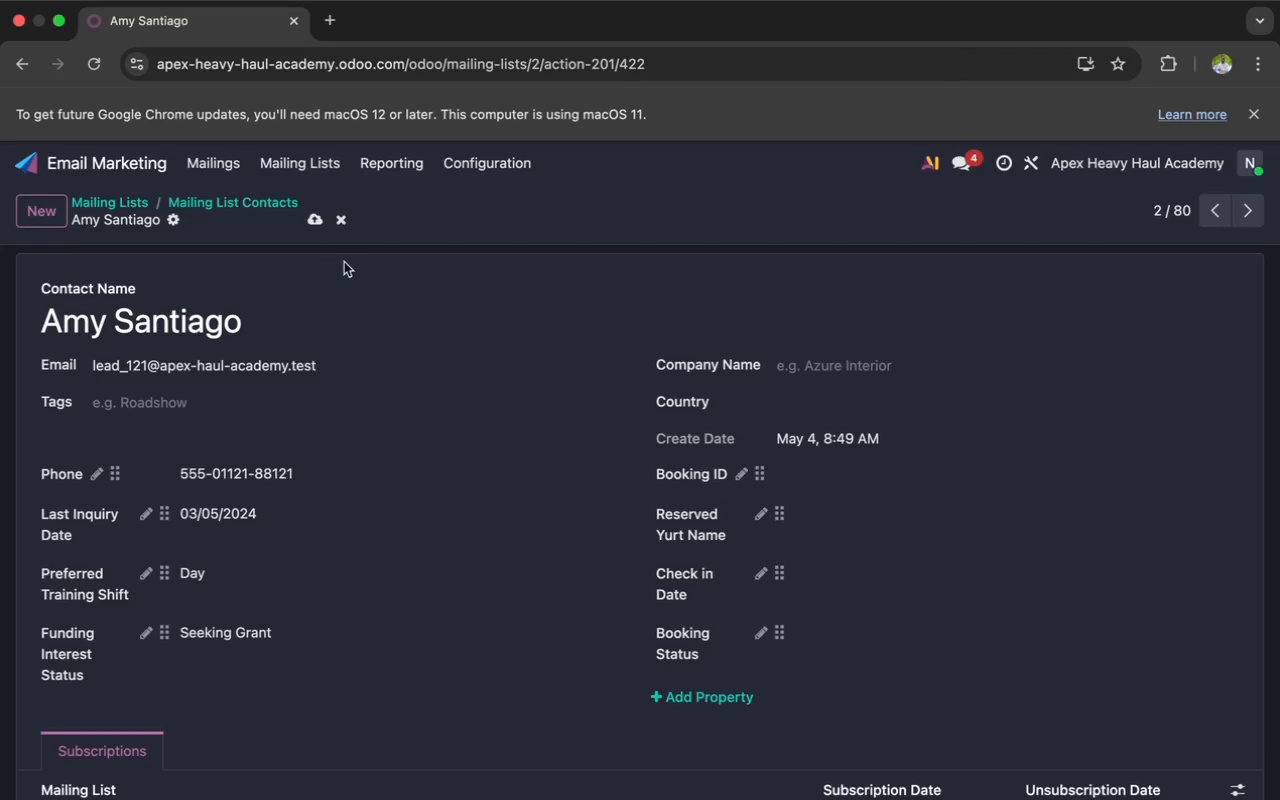 
left_click([315, 223])
 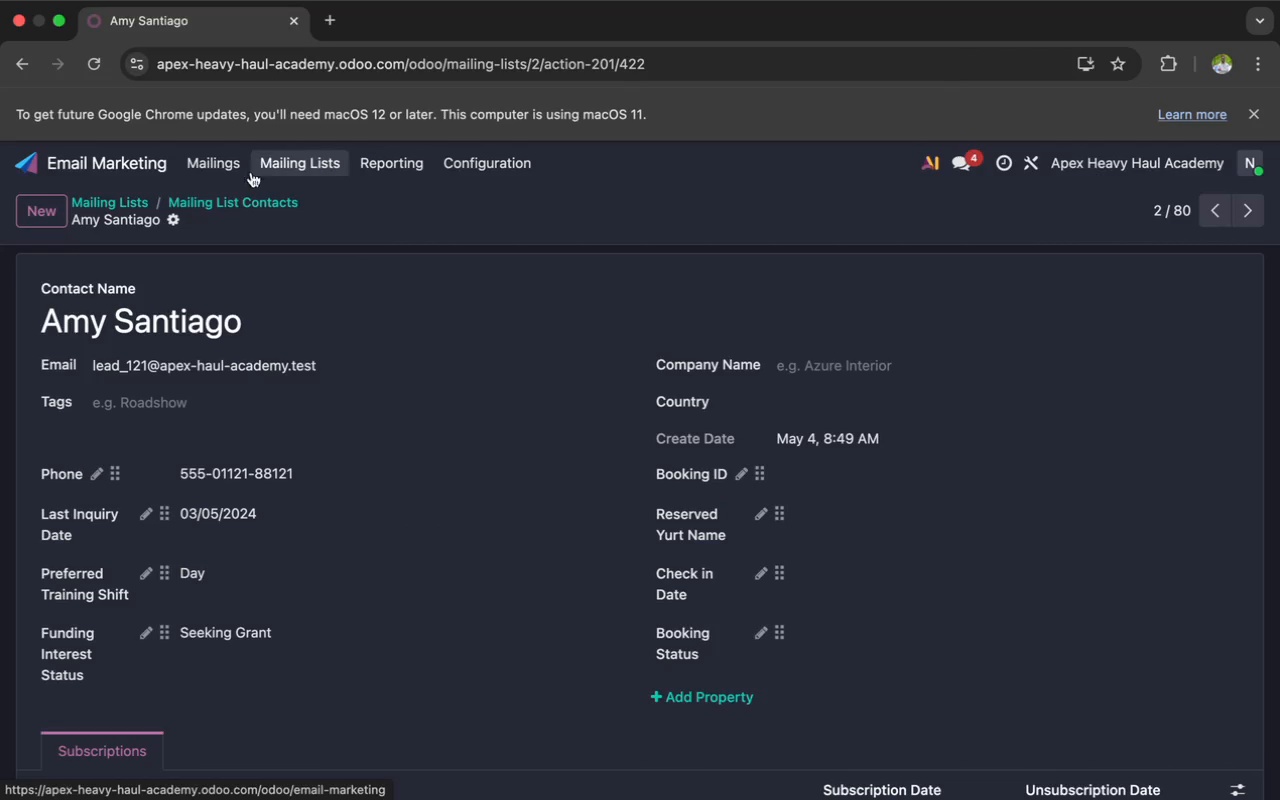 
left_click([274, 167])
 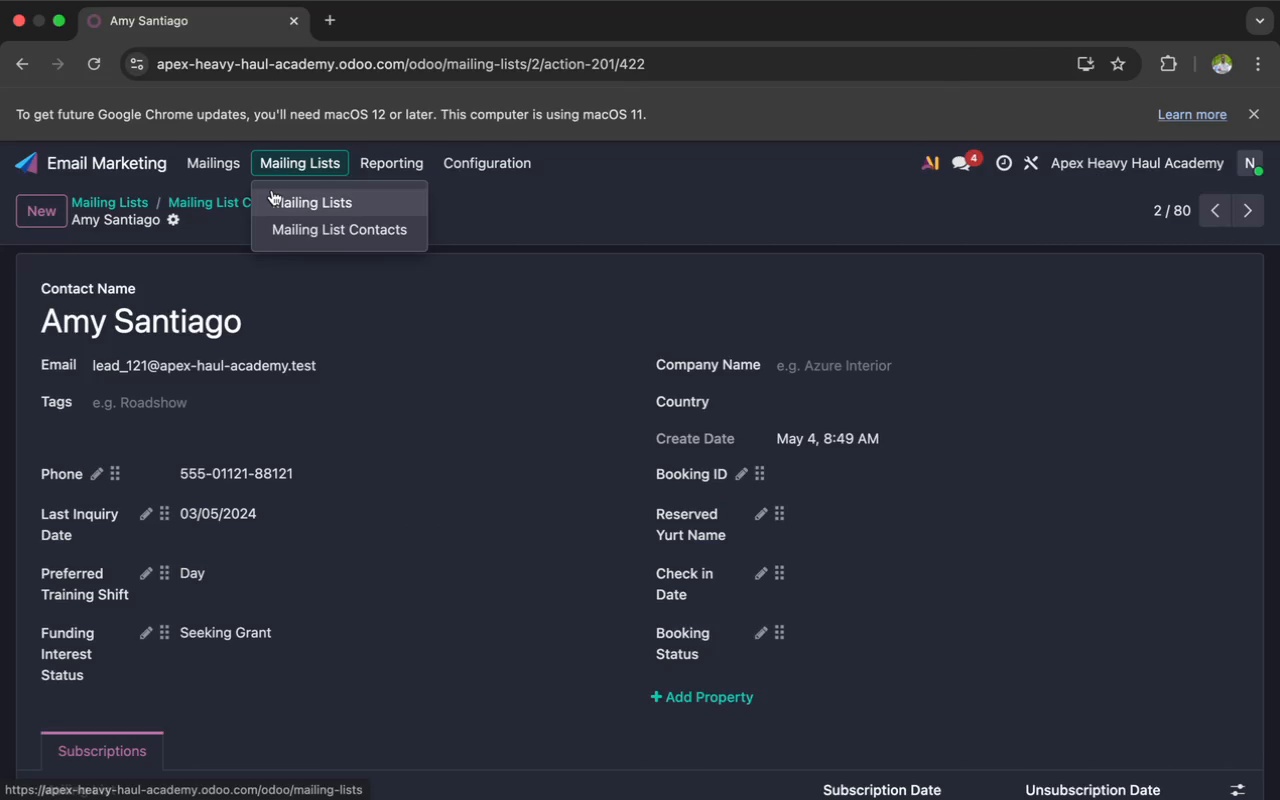 
left_click([272, 193])
 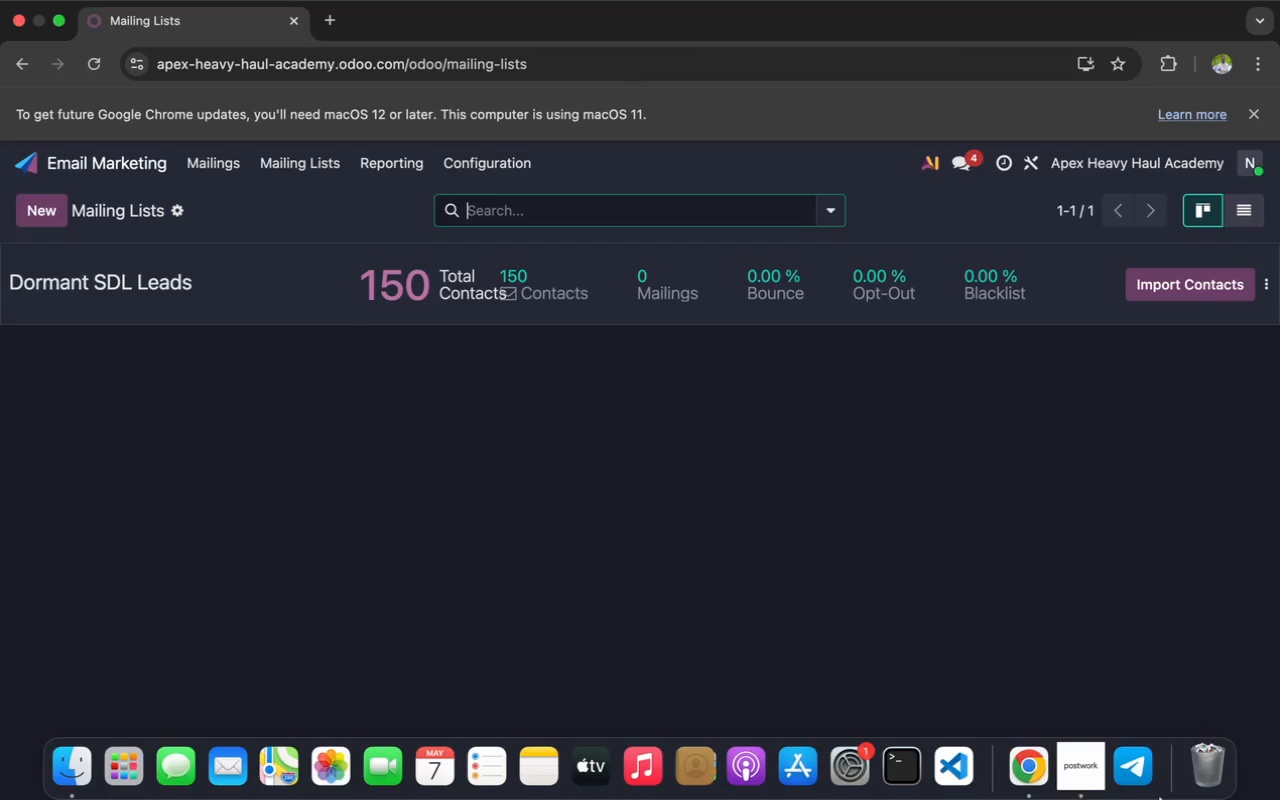 
left_click([1088, 771])